 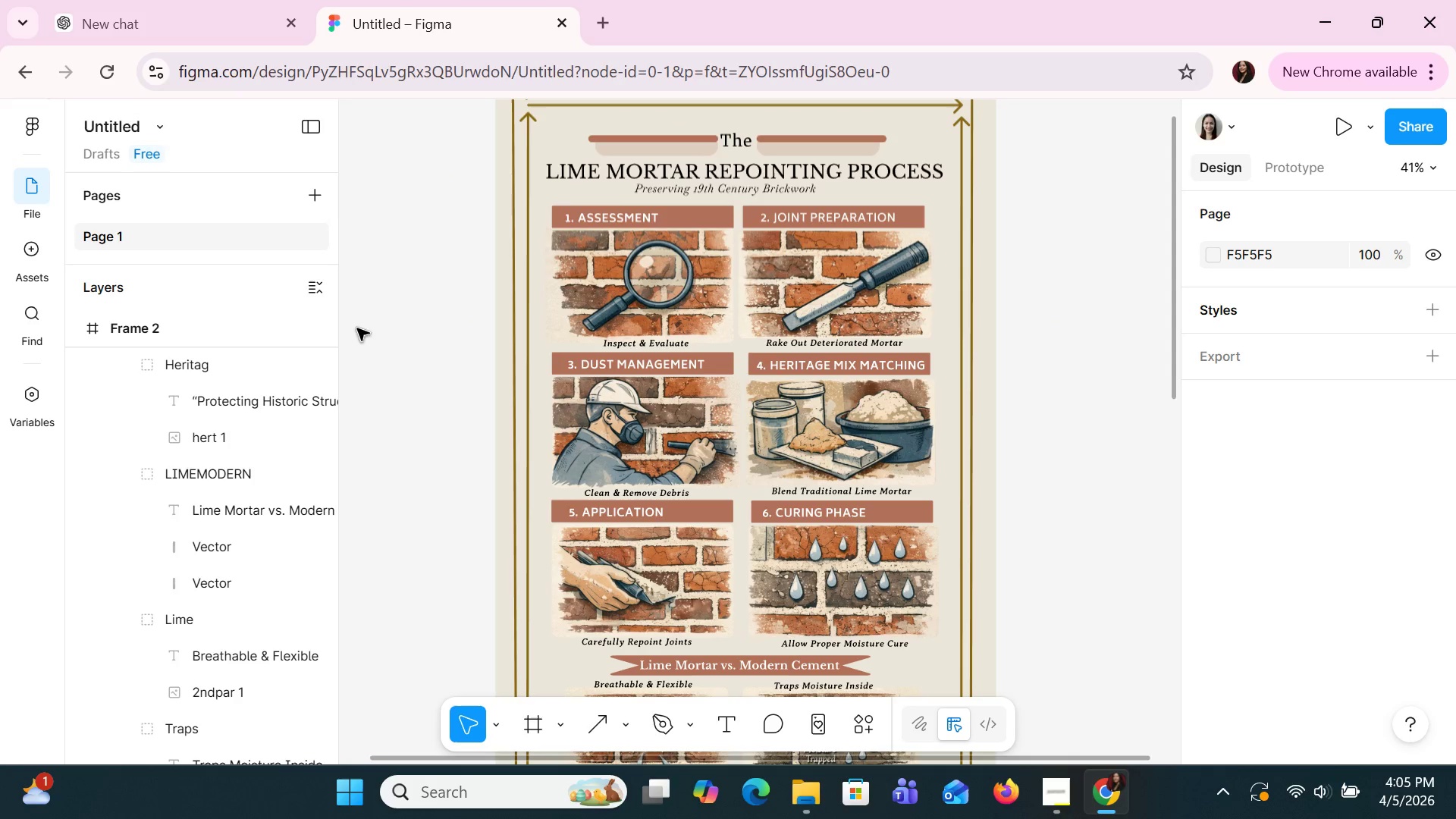 
left_click([139, 331])
 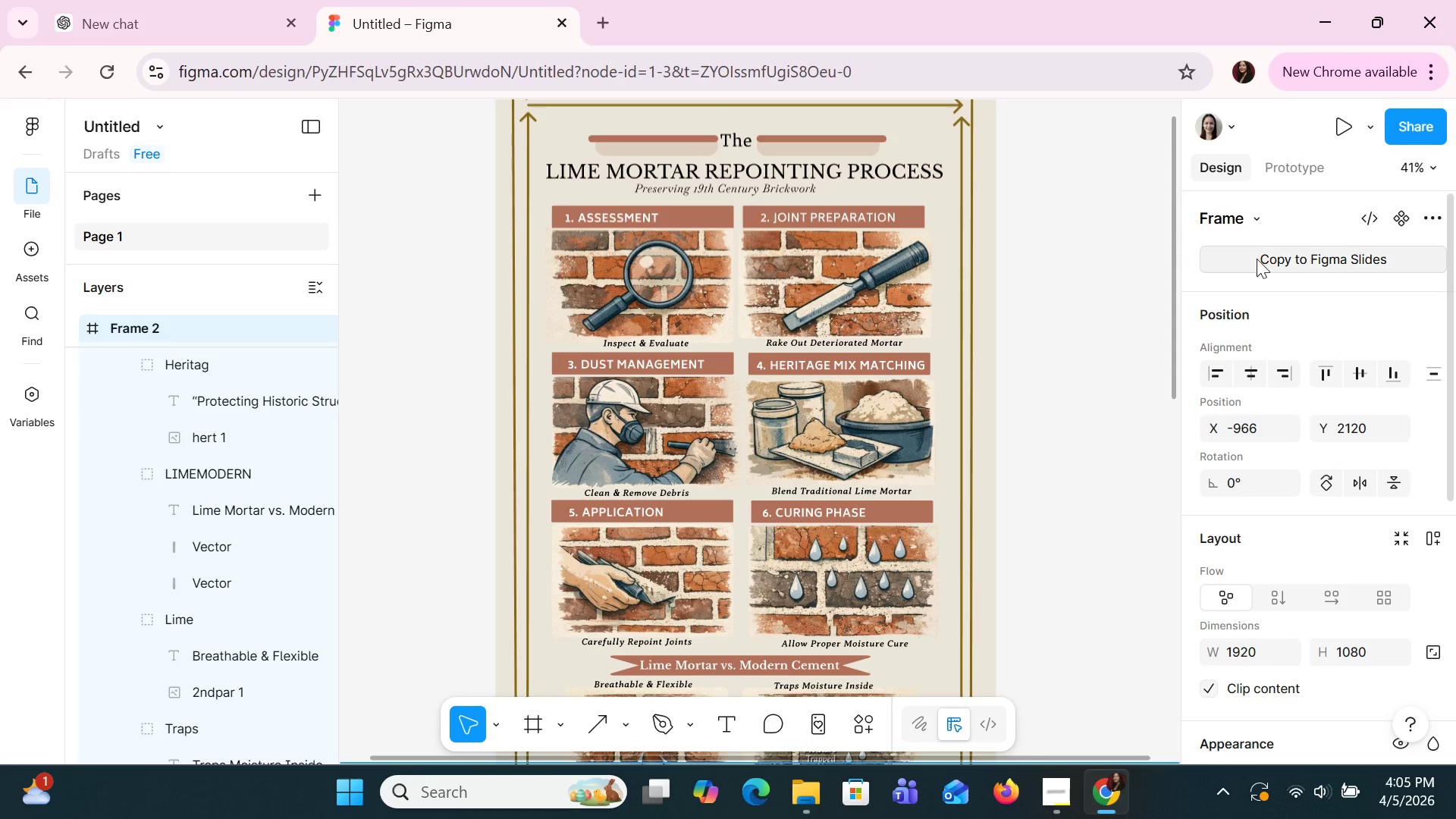 
scroll: coordinate [127, 461], scroll_direction: down, amount: 7.0
 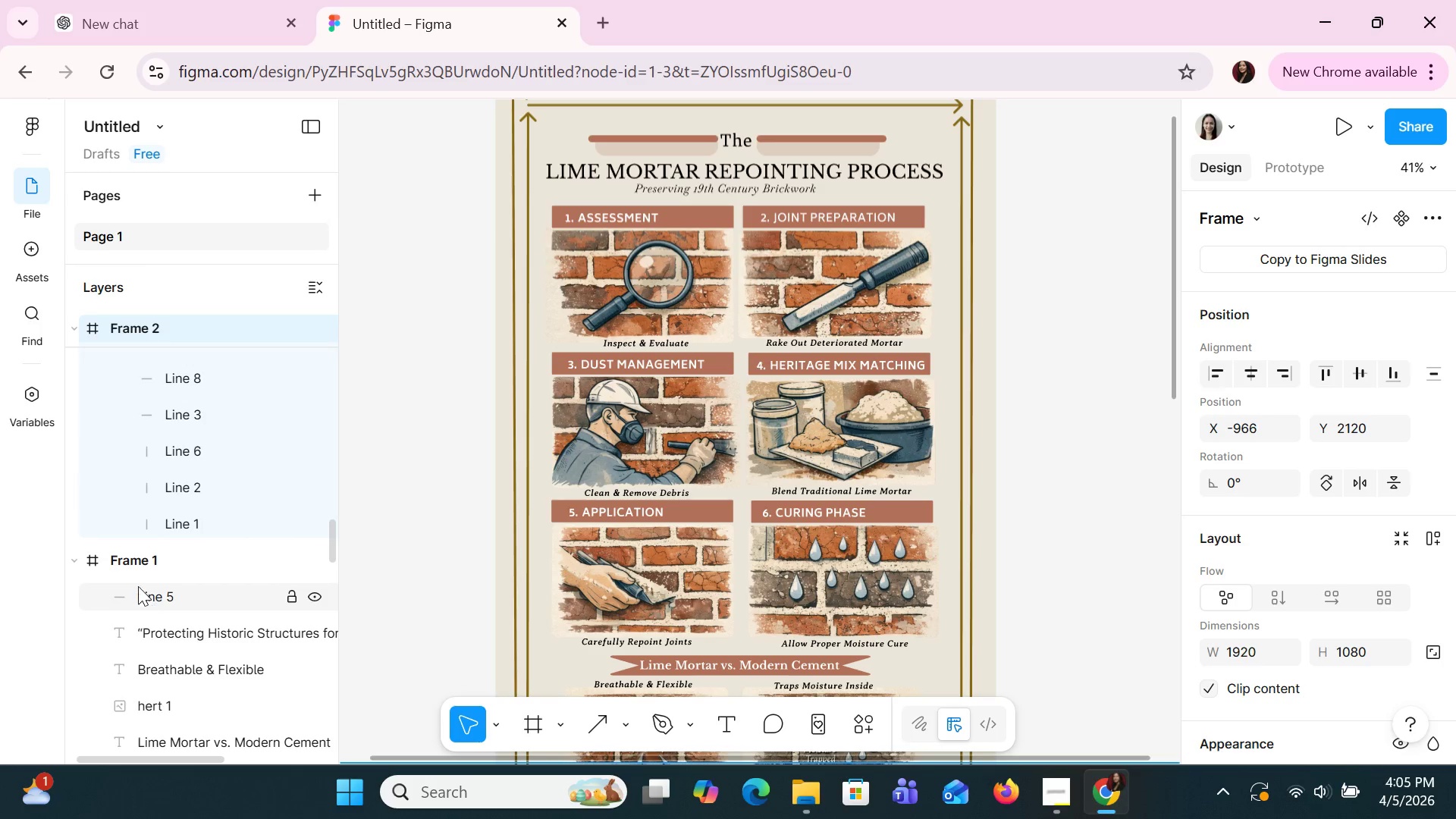 
left_click([139, 572])
 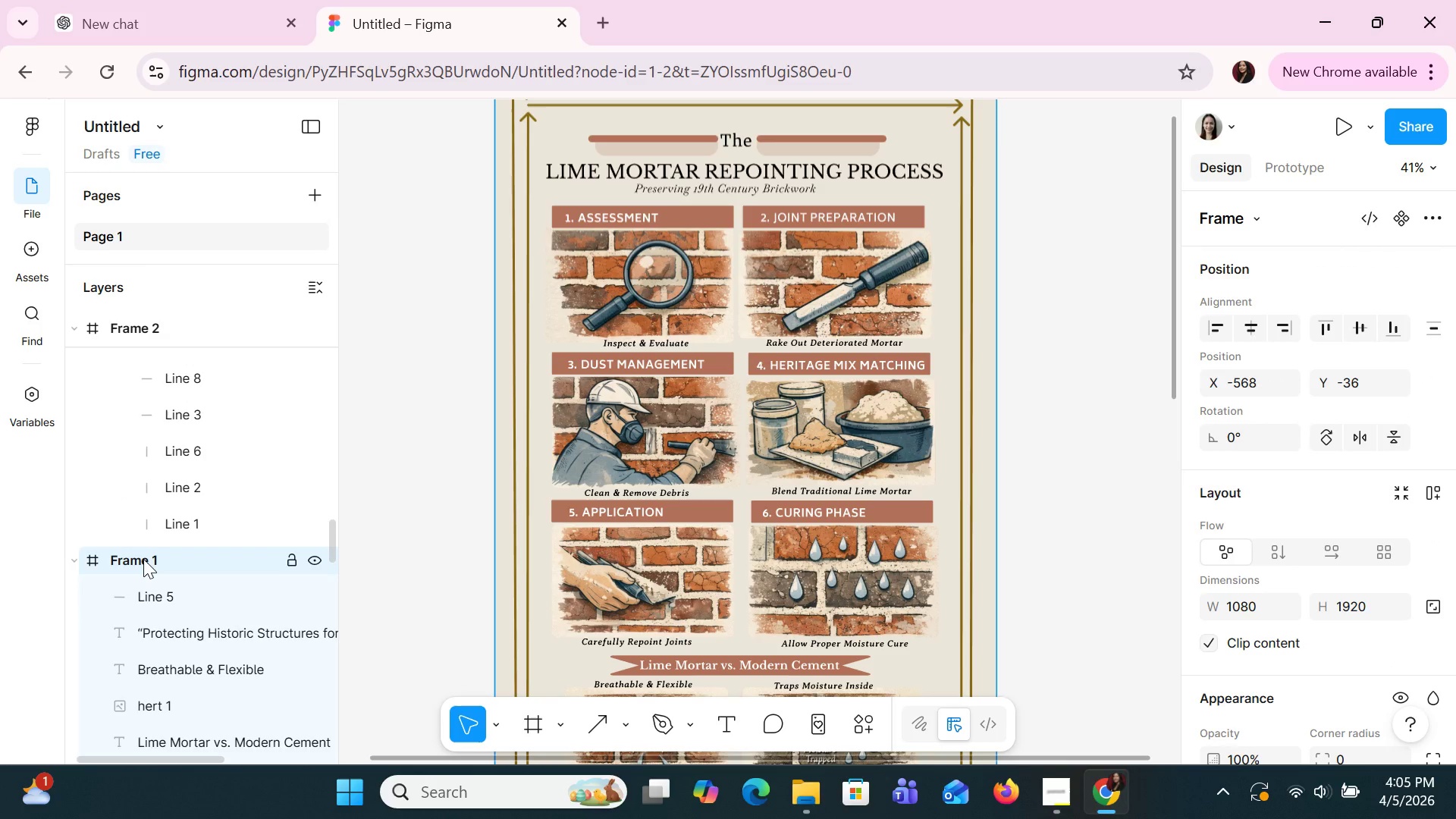 
double_click([143, 559])
 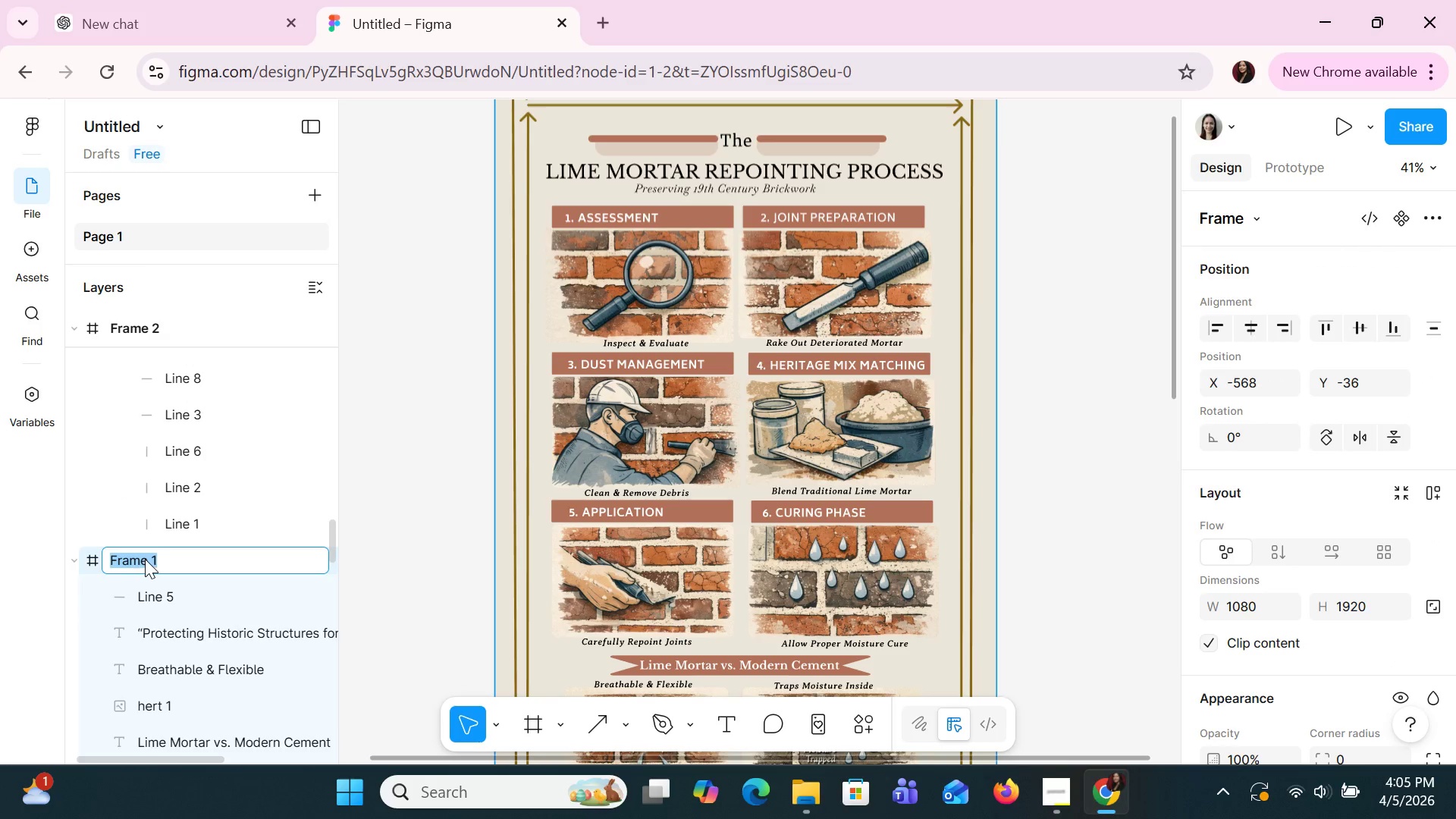 
type(HorizontalPage)
 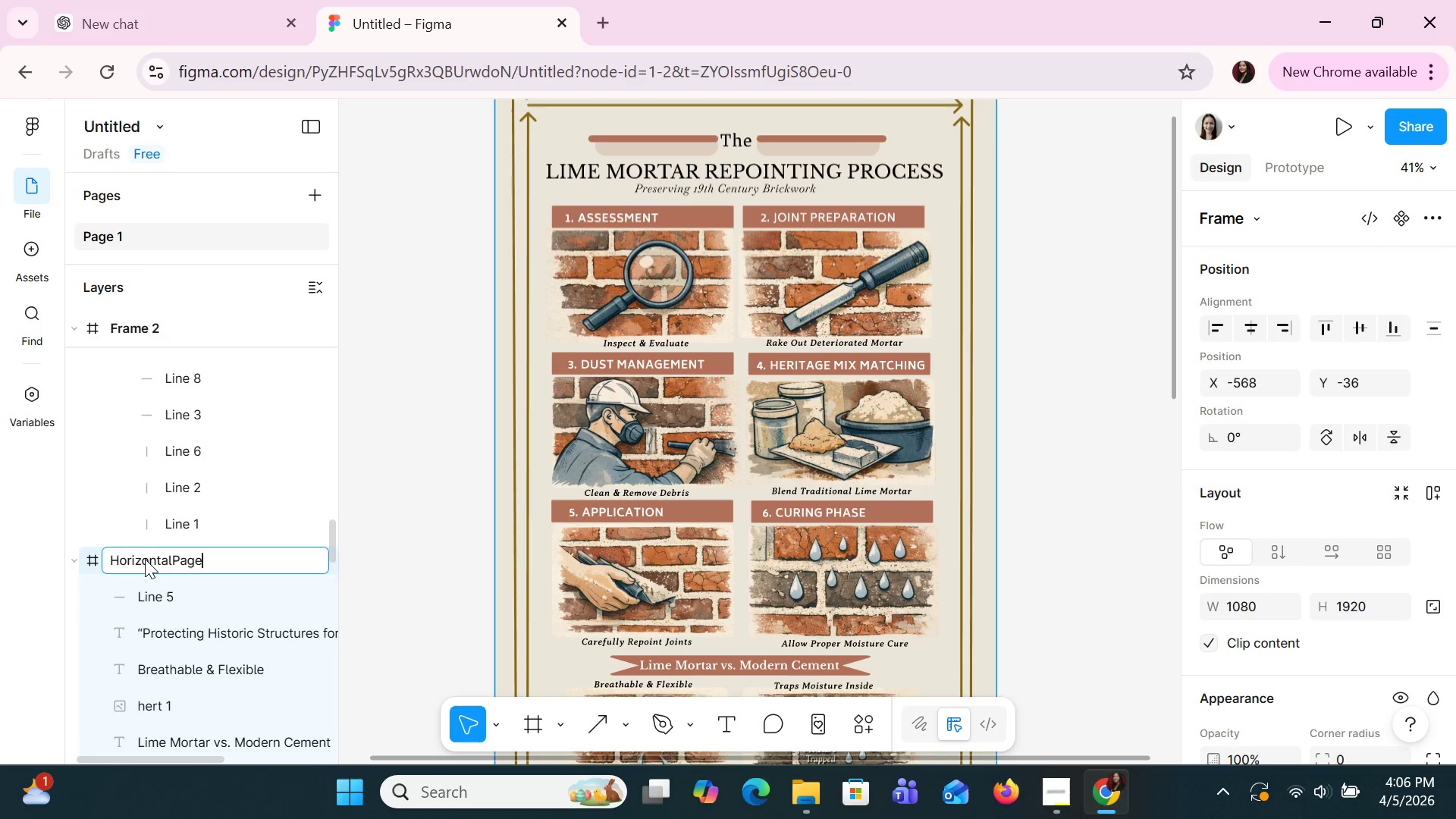 
key(Enter)
 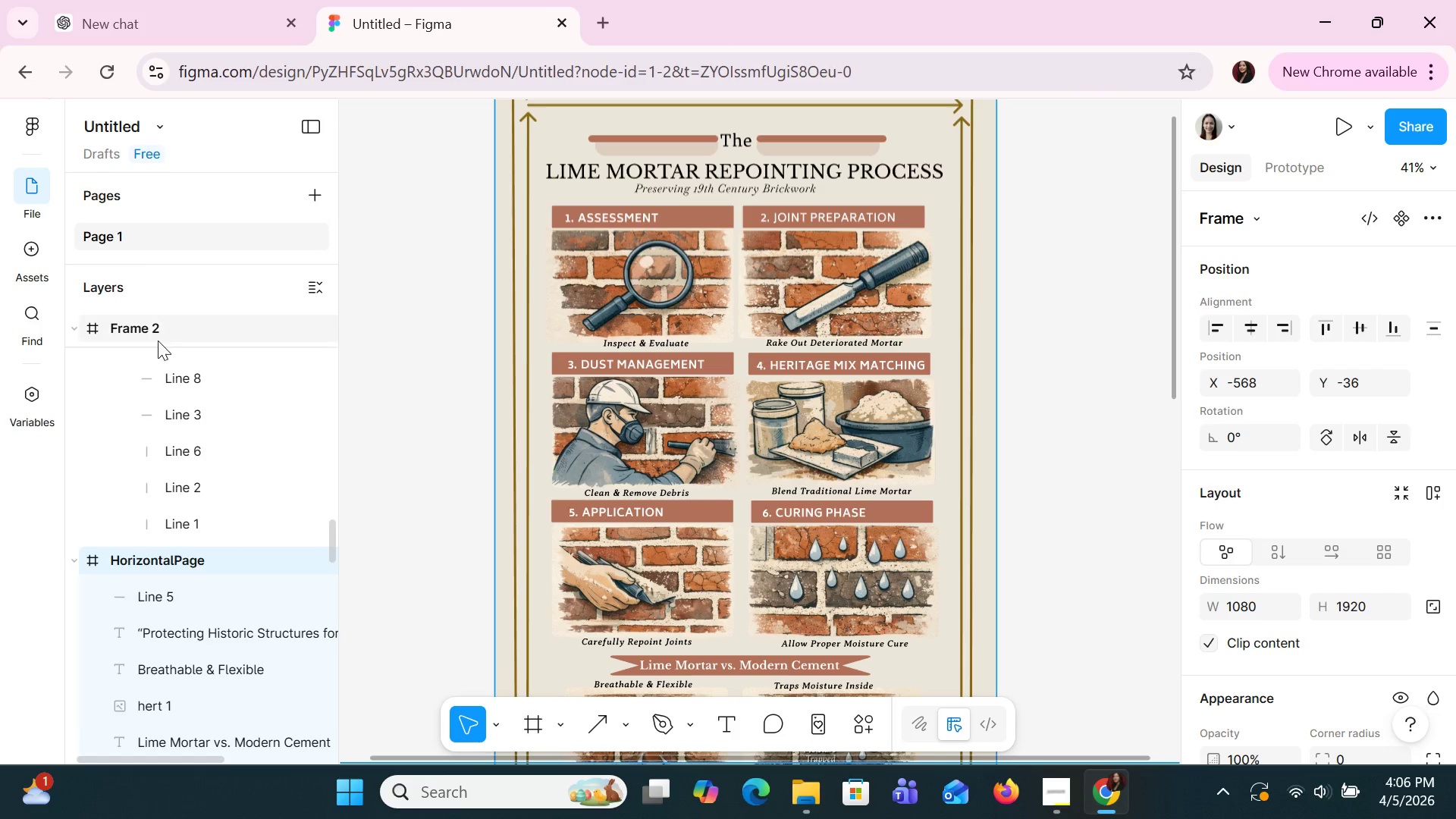 
double_click([143, 326])
 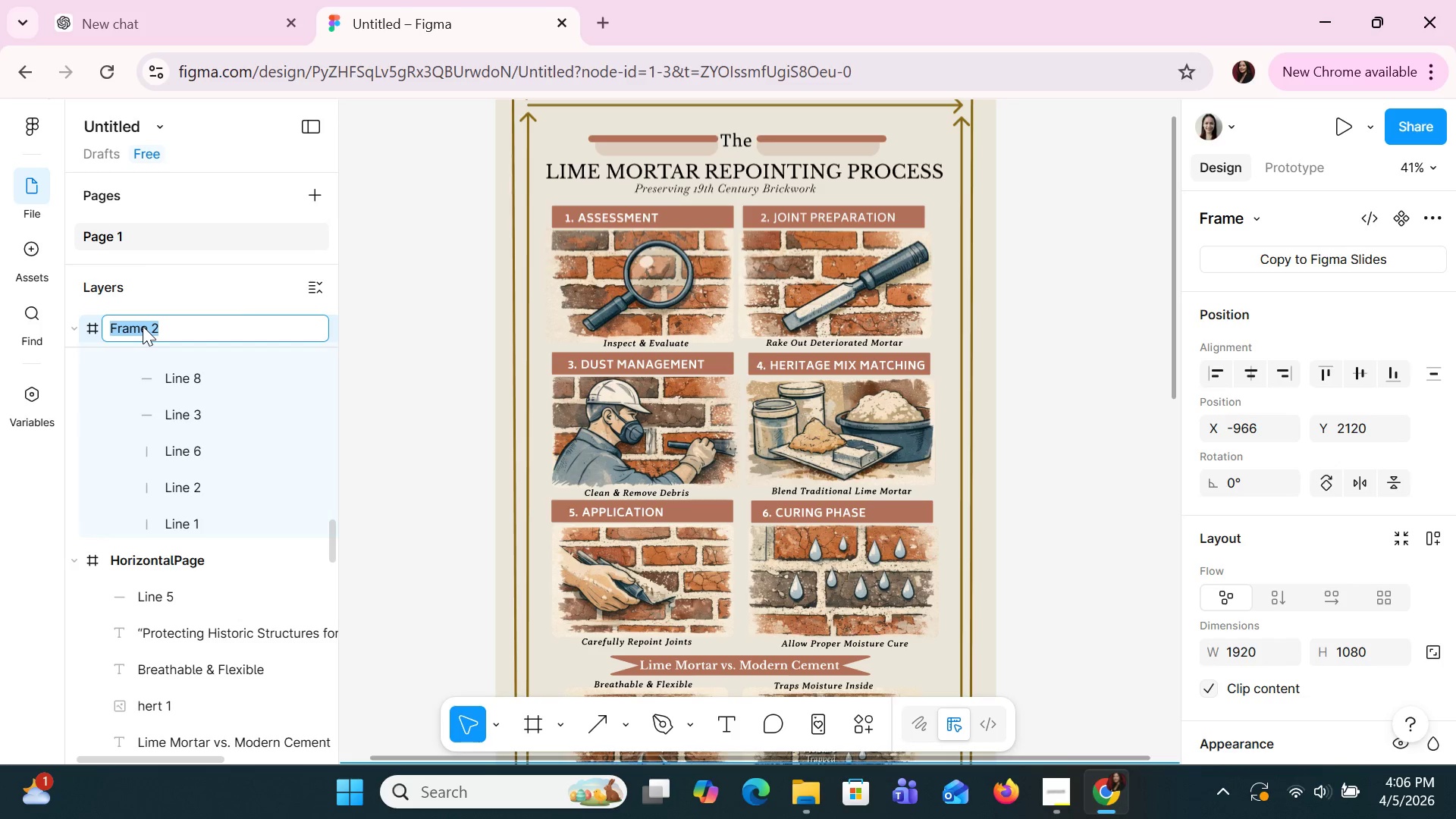 
type(Vertical )
key(Backspace)
type(Page)
 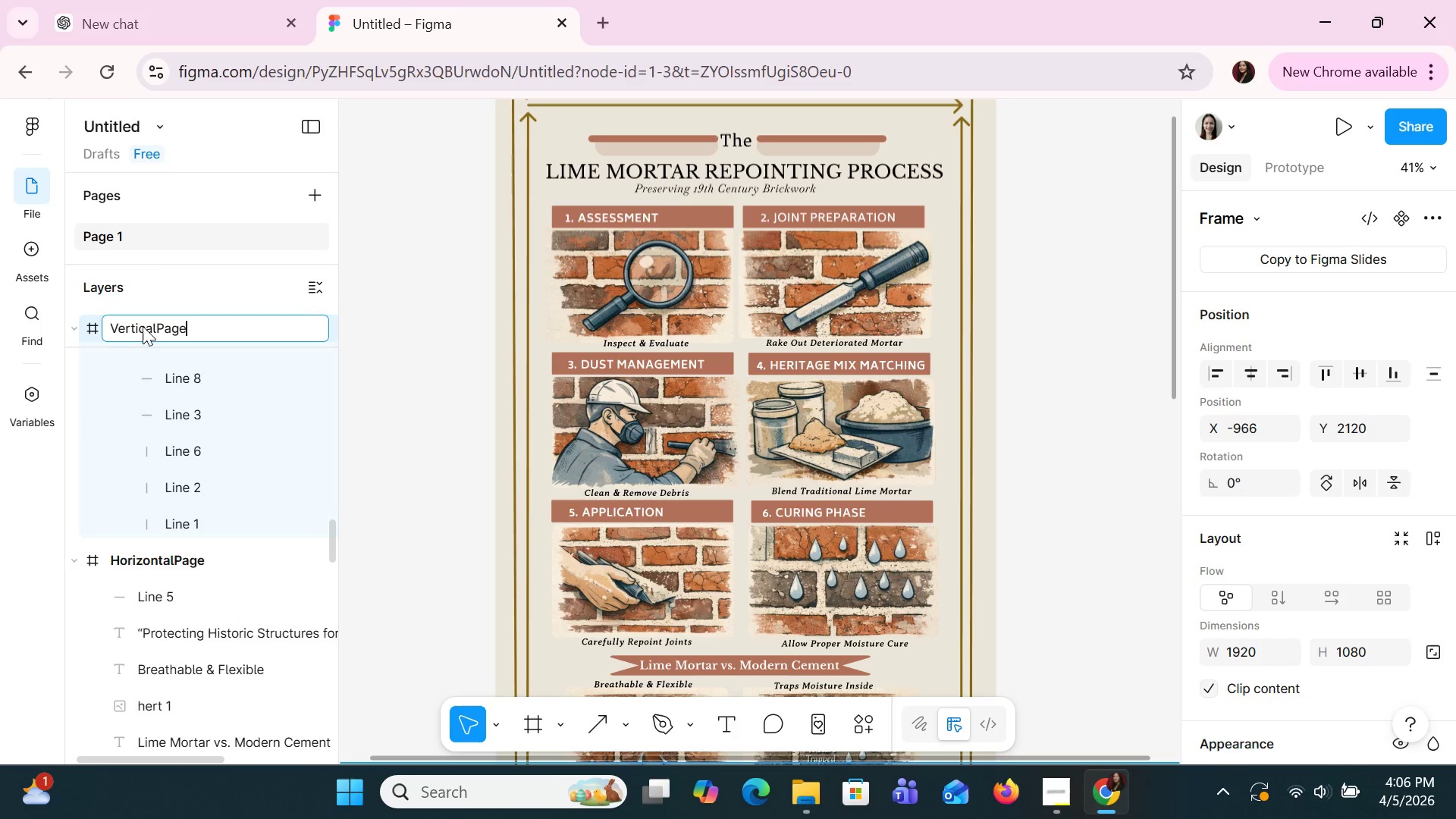 
key(Enter)
 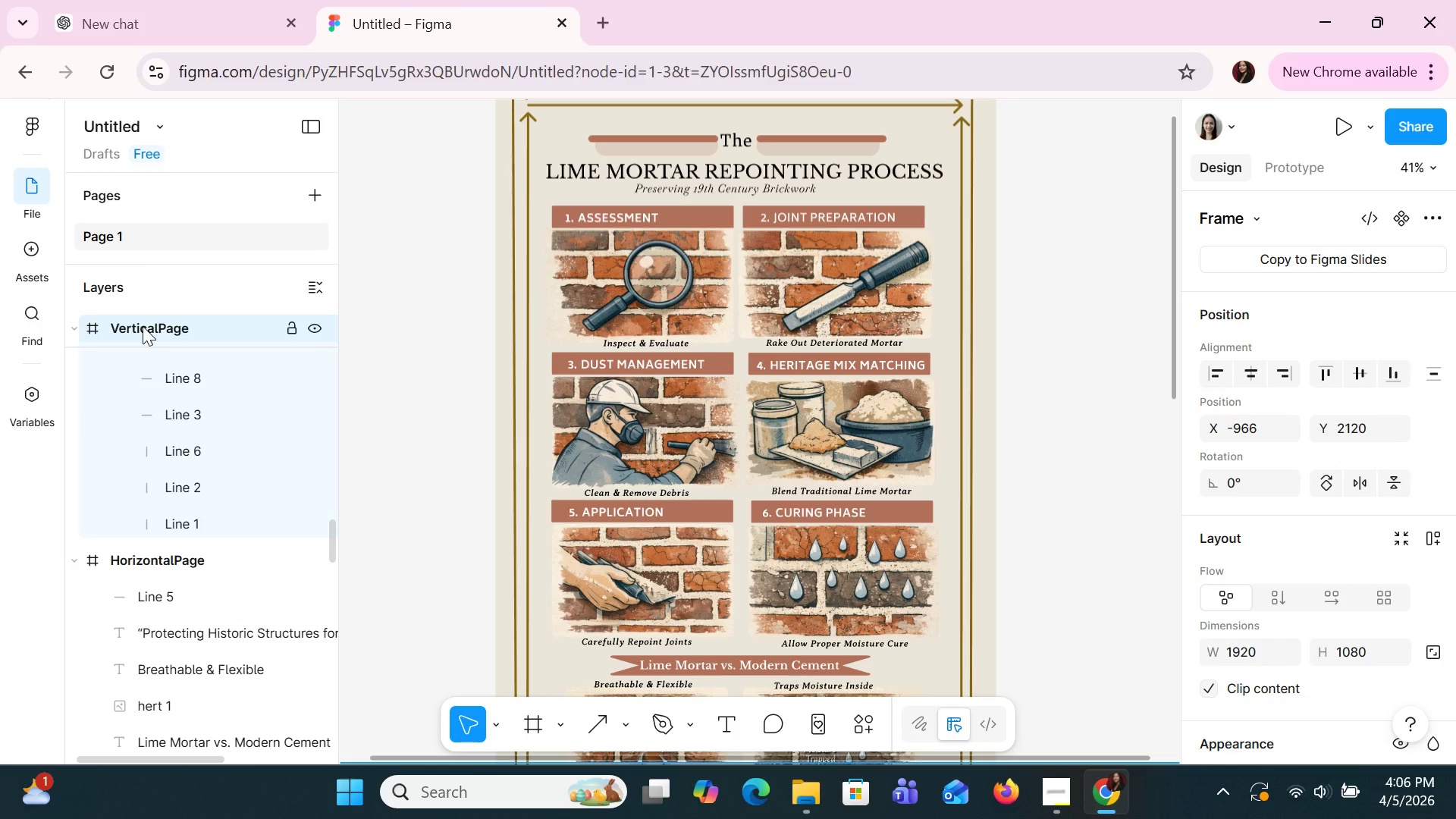 
scroll: coordinate [143, 326], scroll_direction: up, amount: 26.0
 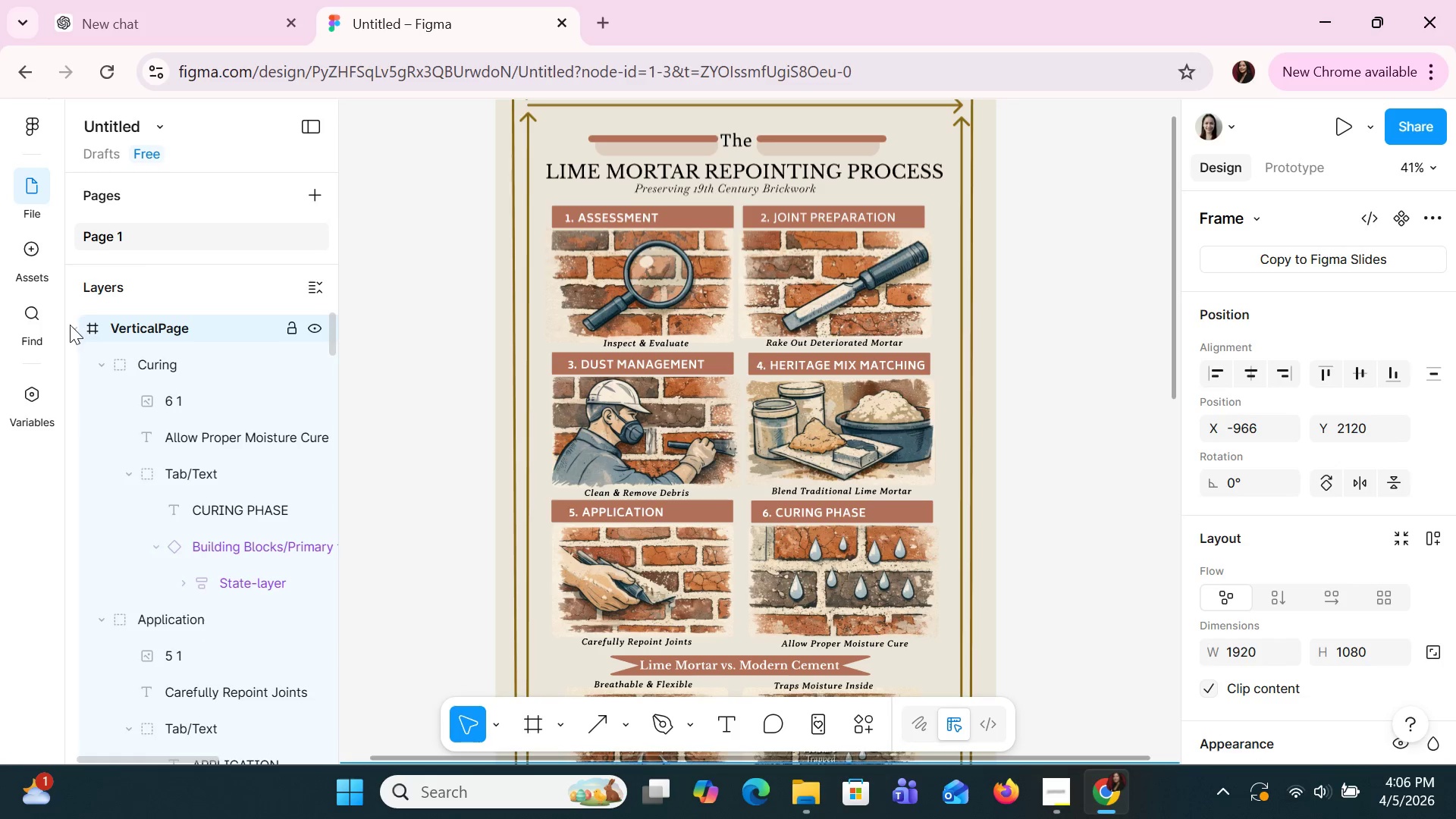 
left_click([67, 327])
 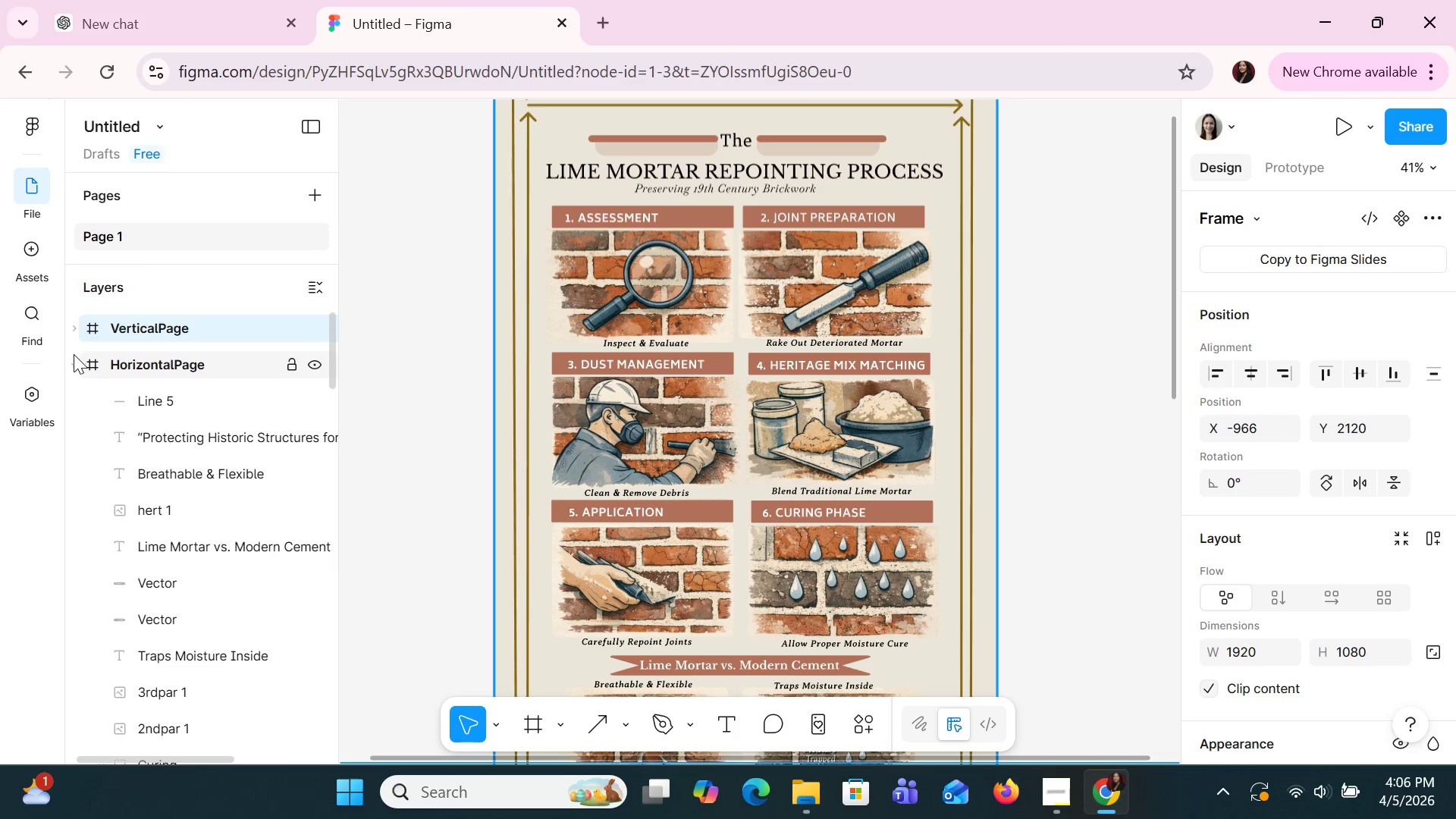 
left_click([74, 367])
 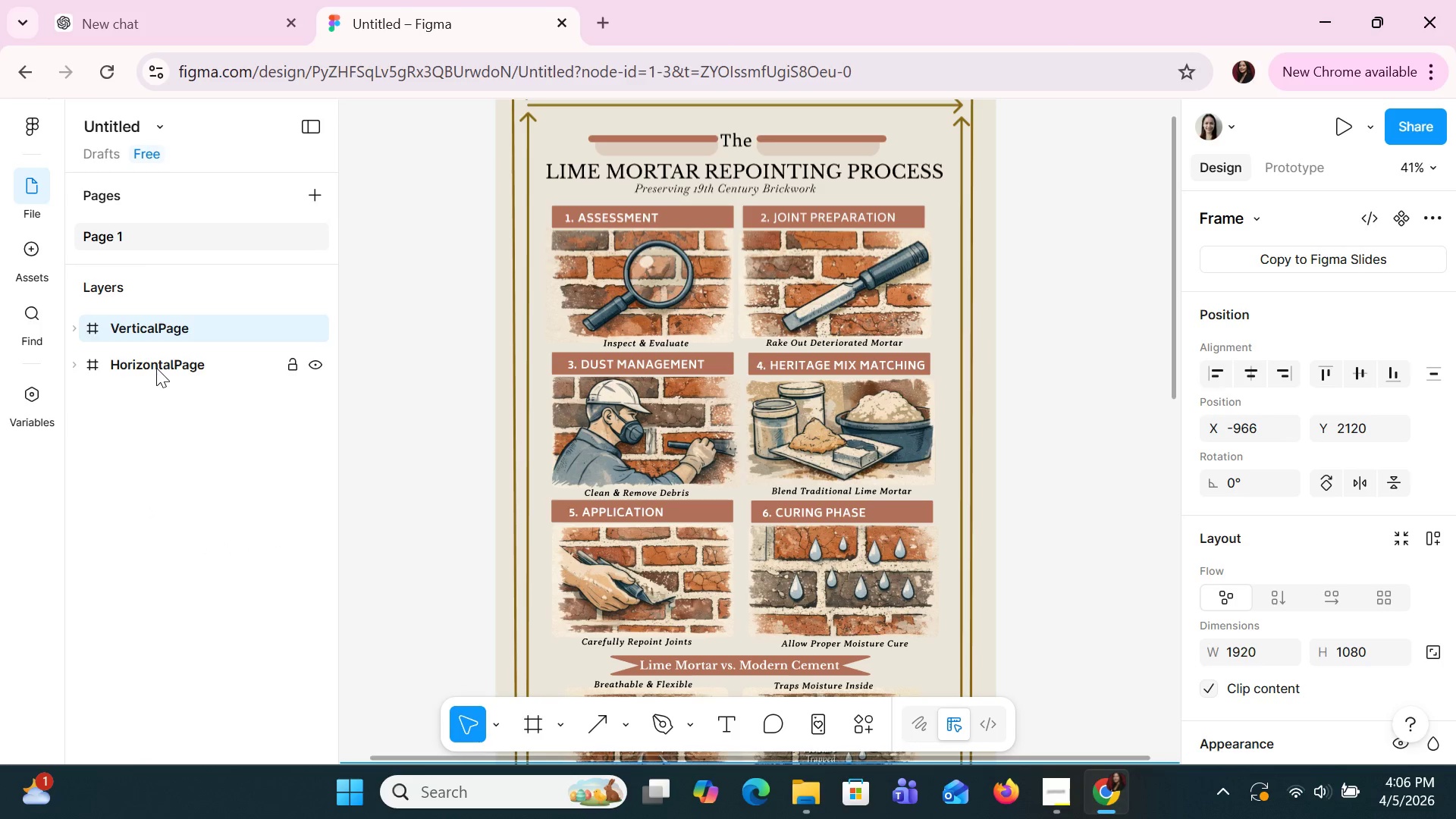 
left_click([156, 368])
 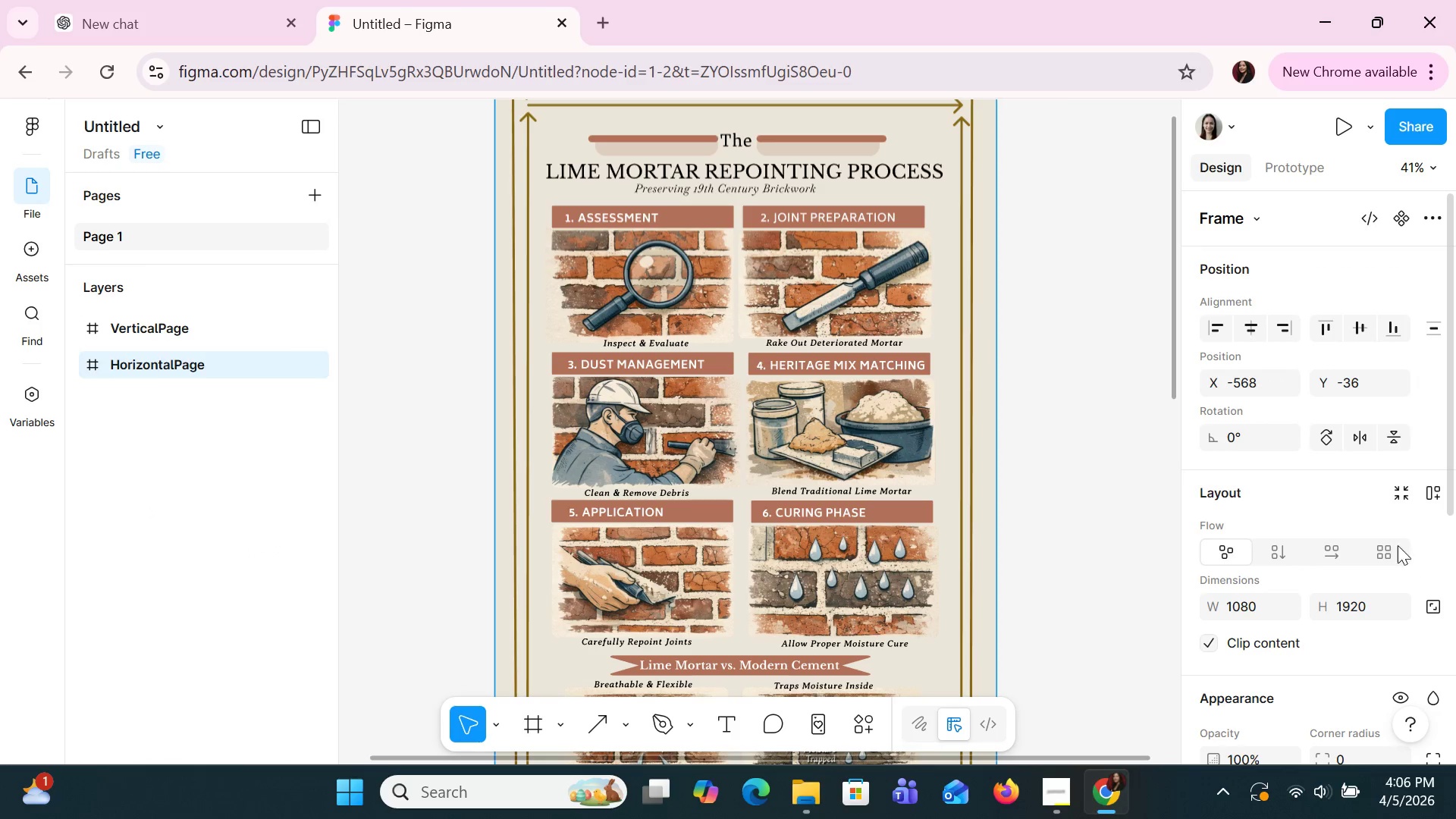 
scroll: coordinate [1357, 532], scroll_direction: down, amount: 8.0
 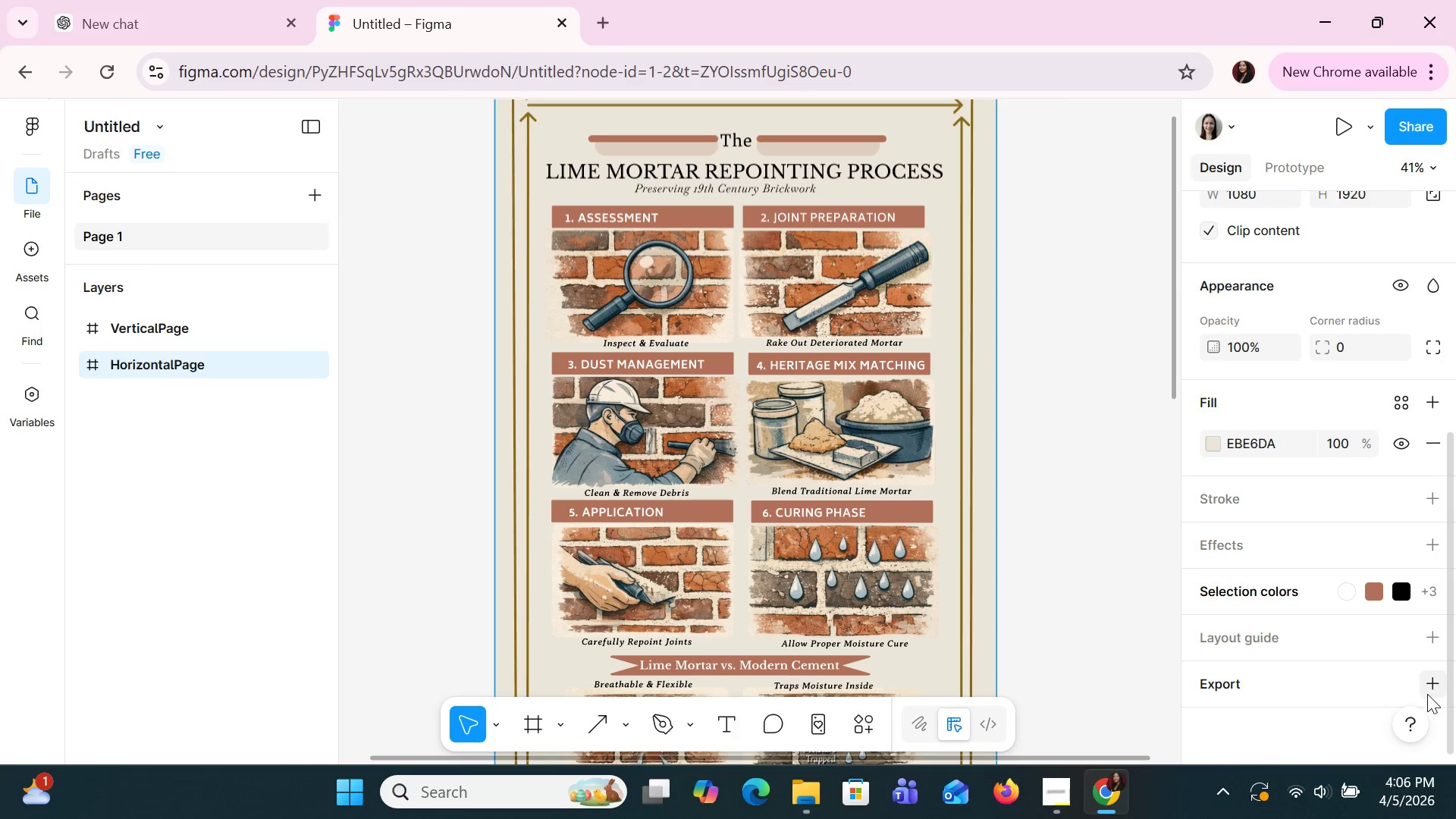 
left_click([1429, 676])
 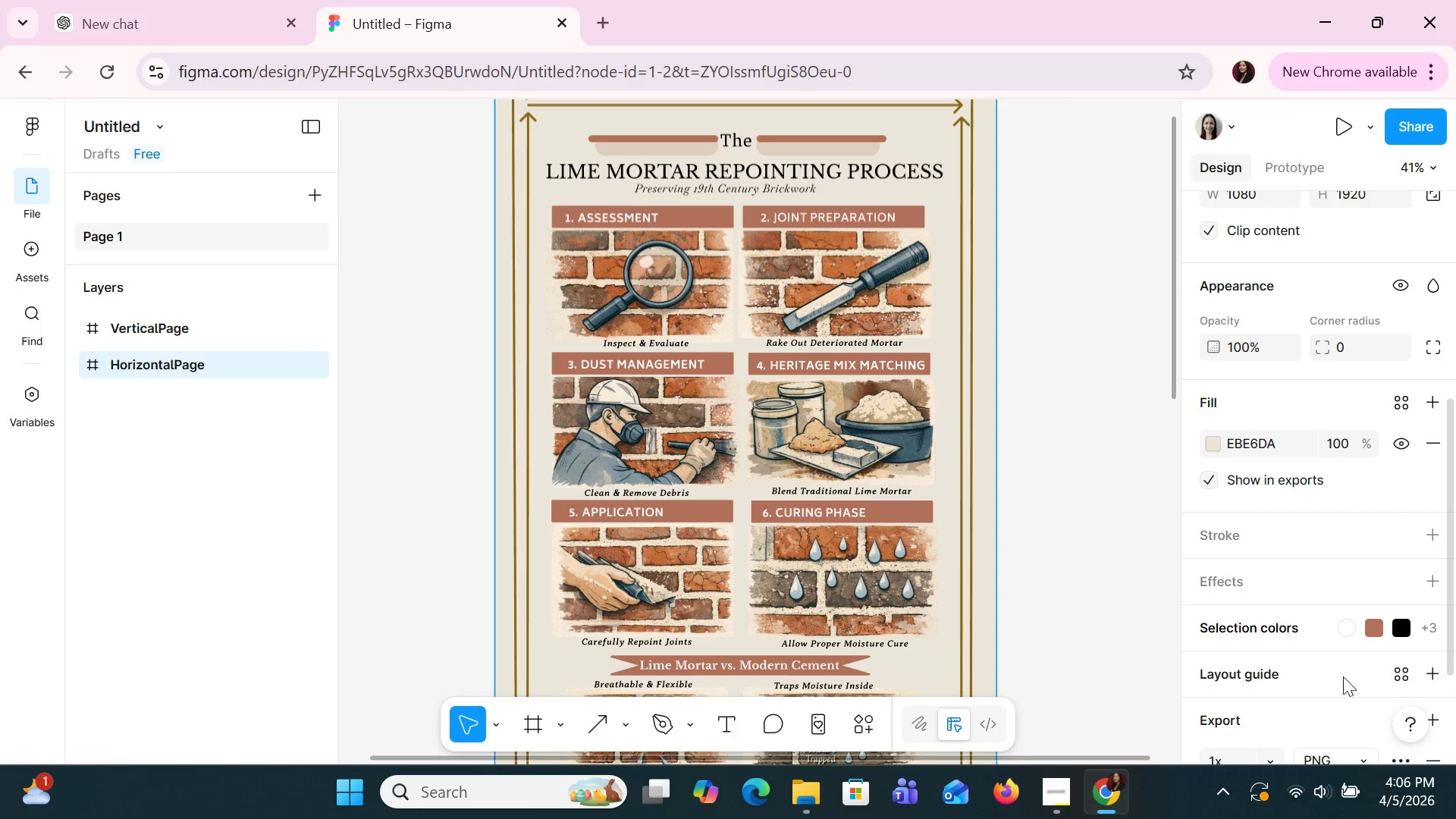 
scroll: coordinate [1341, 673], scroll_direction: down, amount: 3.0
 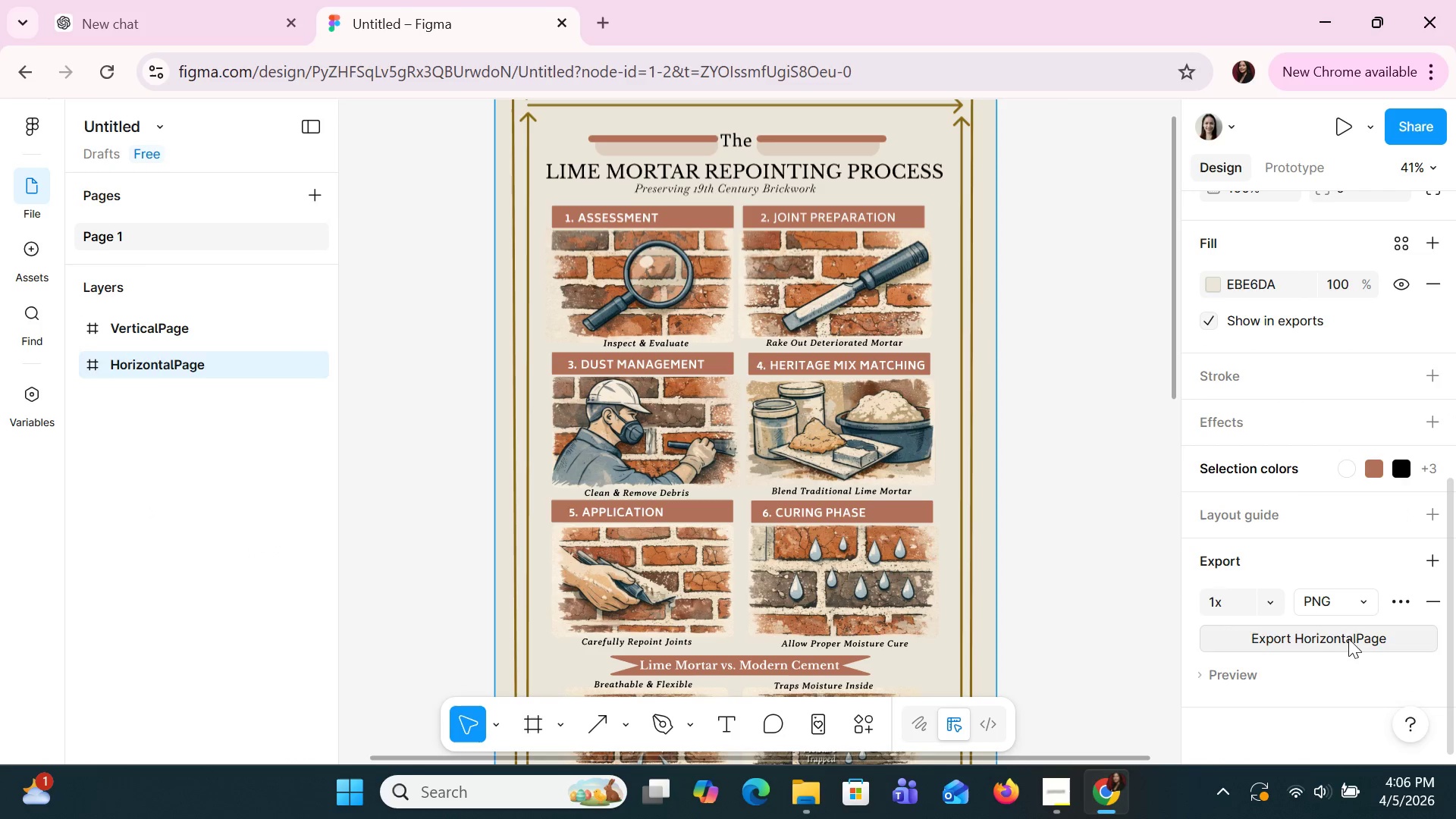 
left_click([1362, 611])
 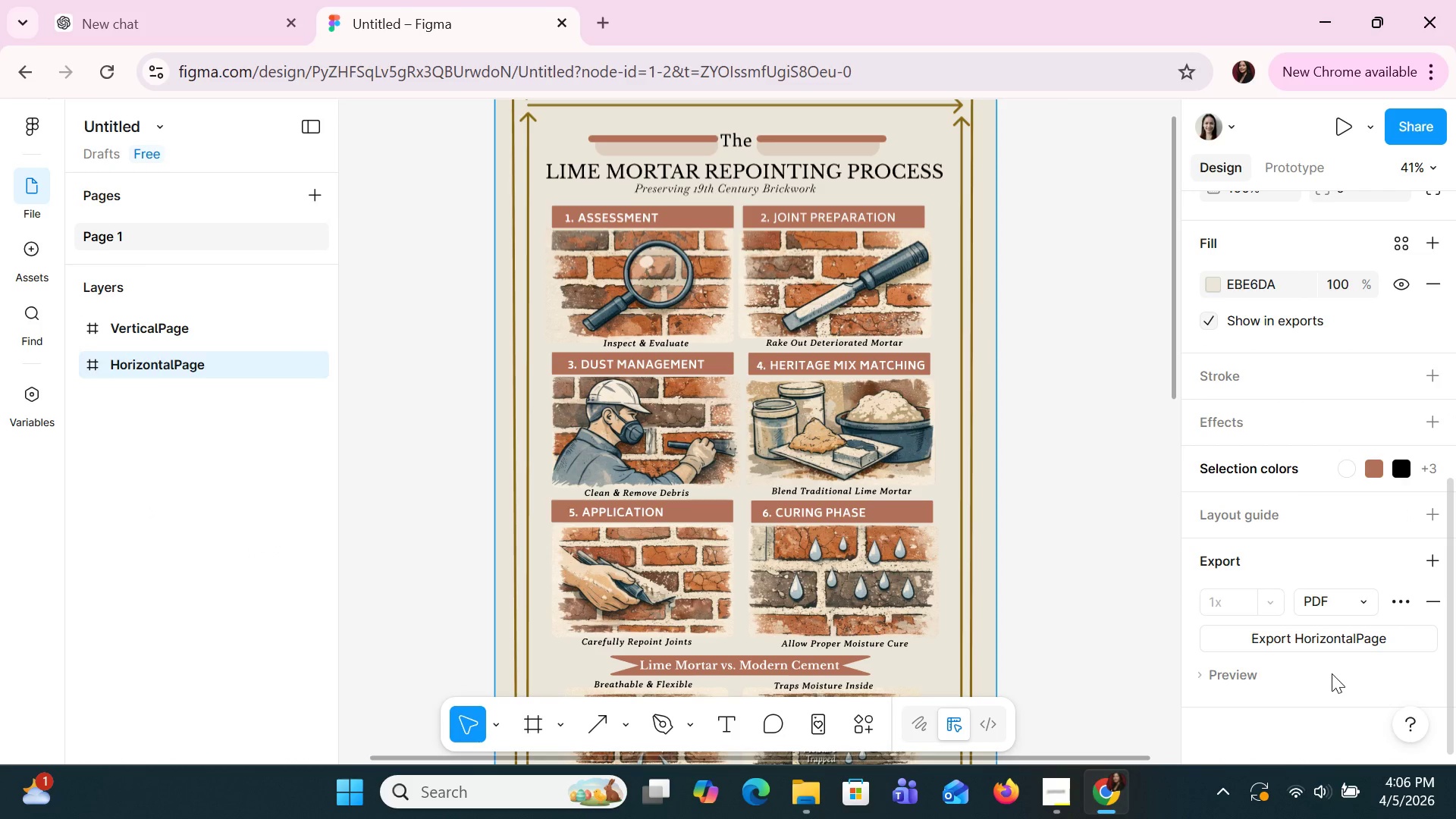 
left_click([1357, 630])
 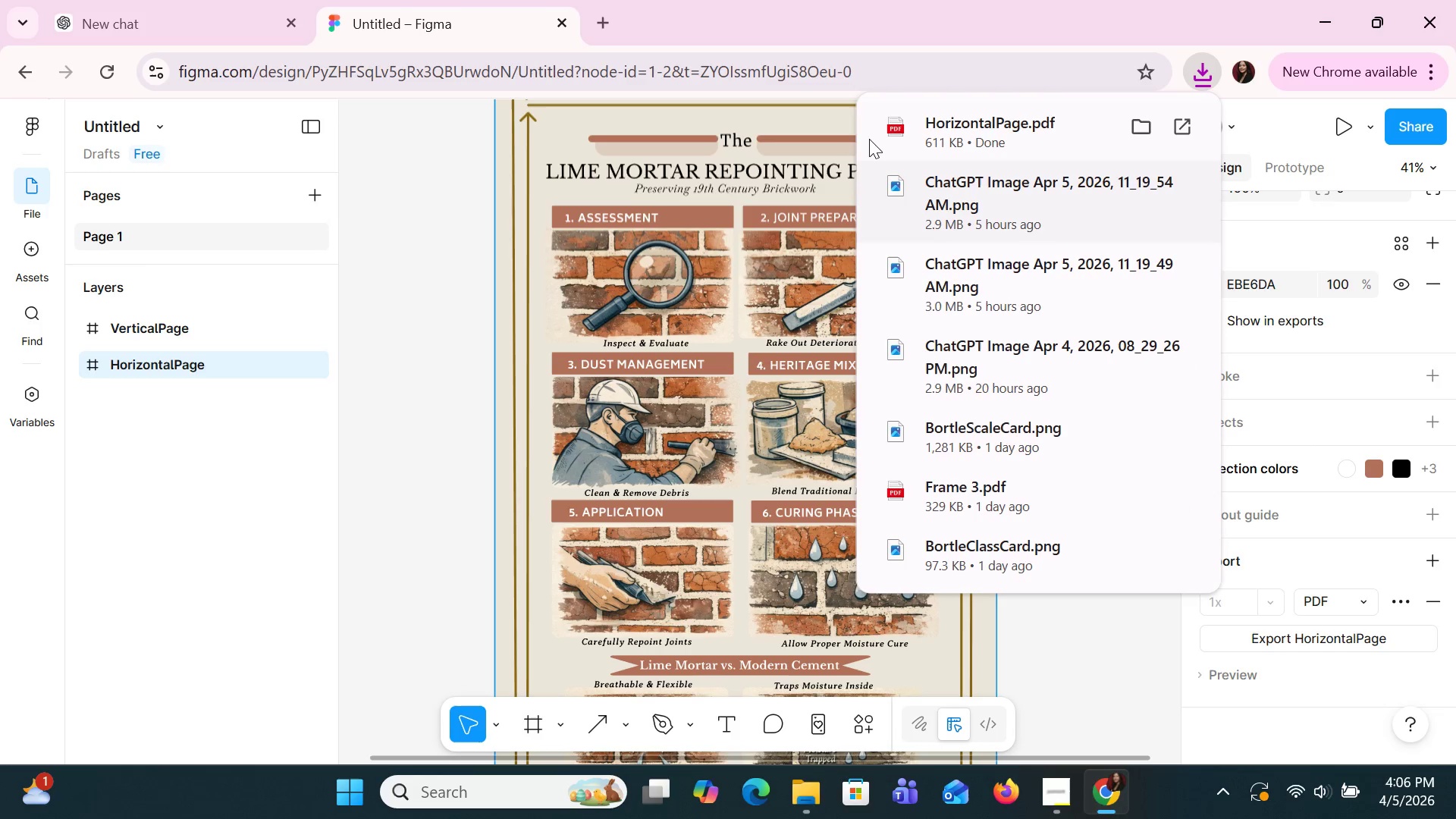 
double_click([947, 140])
 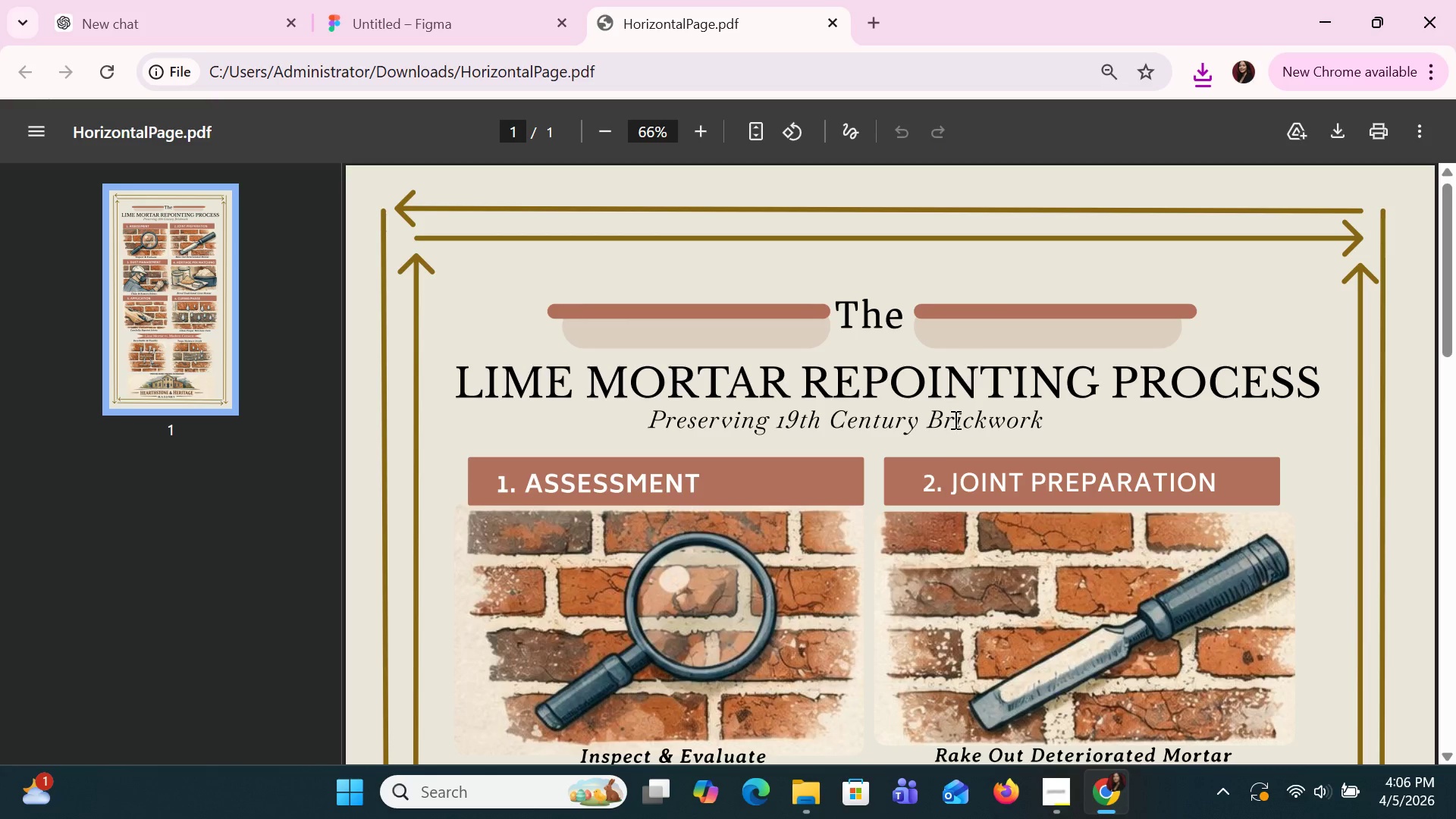 
scroll: coordinate [956, 419], scroll_direction: down, amount: 6.0
 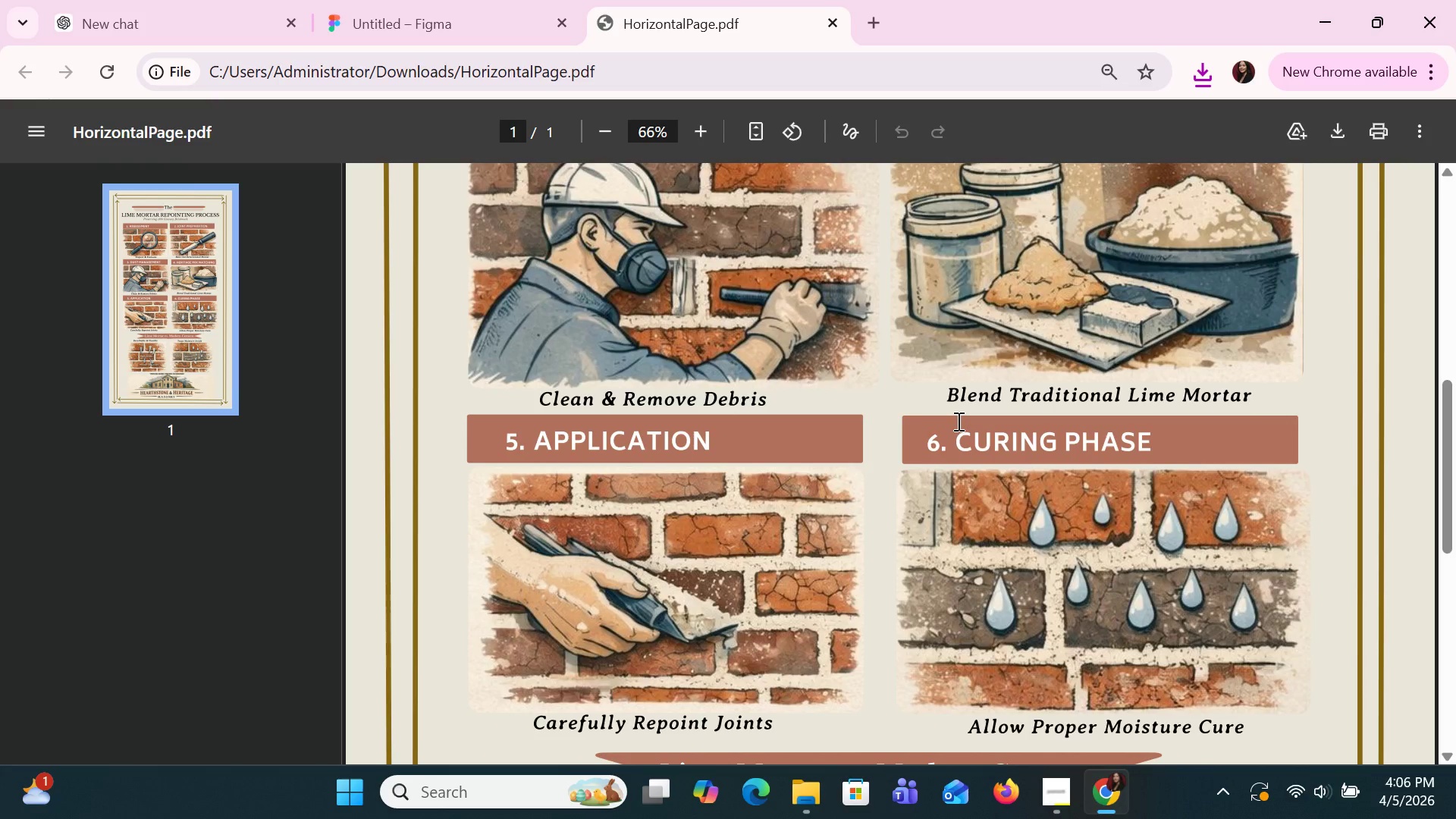 
left_click([1455, 0])